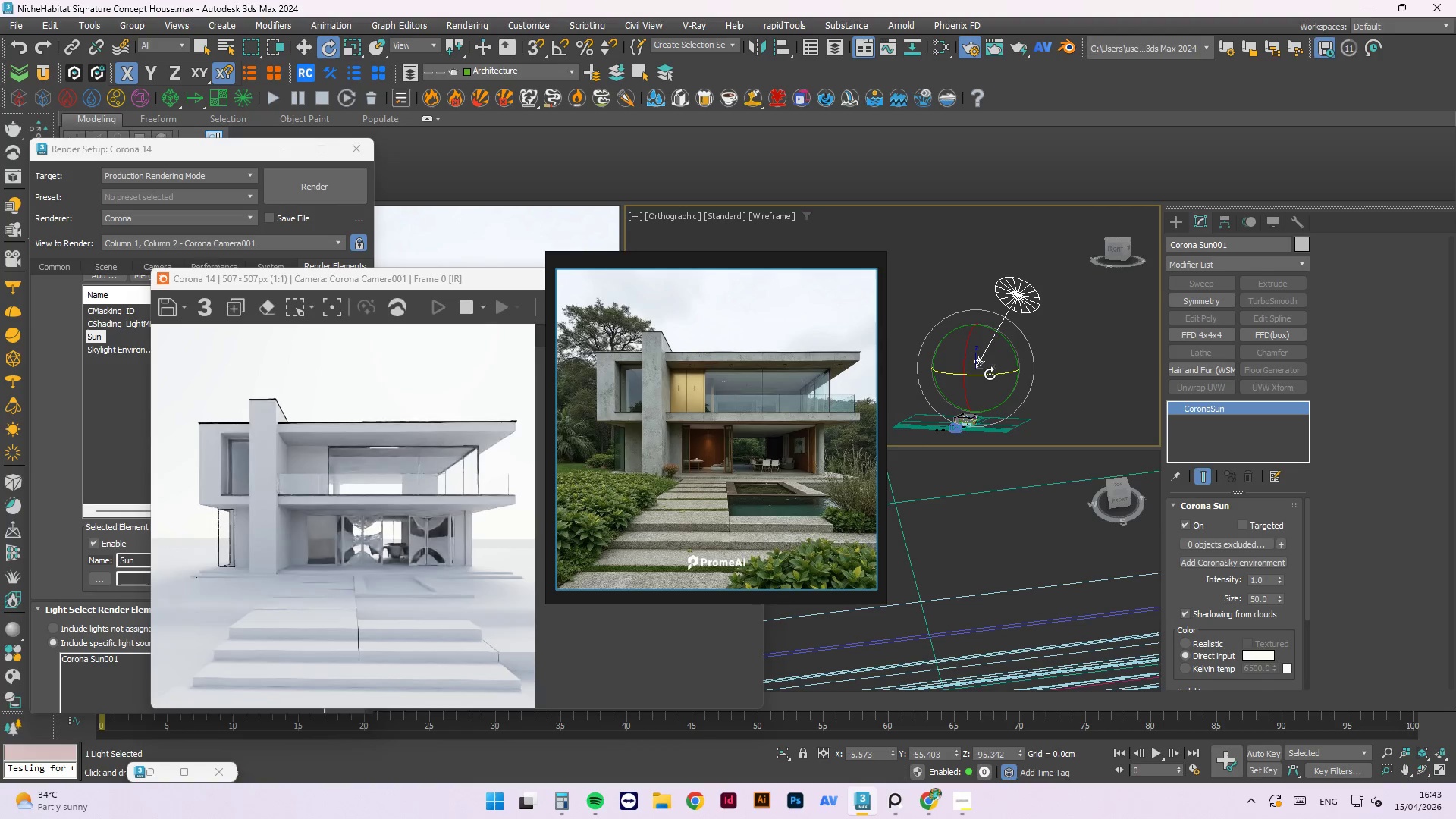 
left_click_drag(start_coordinate=[990, 374], to_coordinate=[1005, 376])
 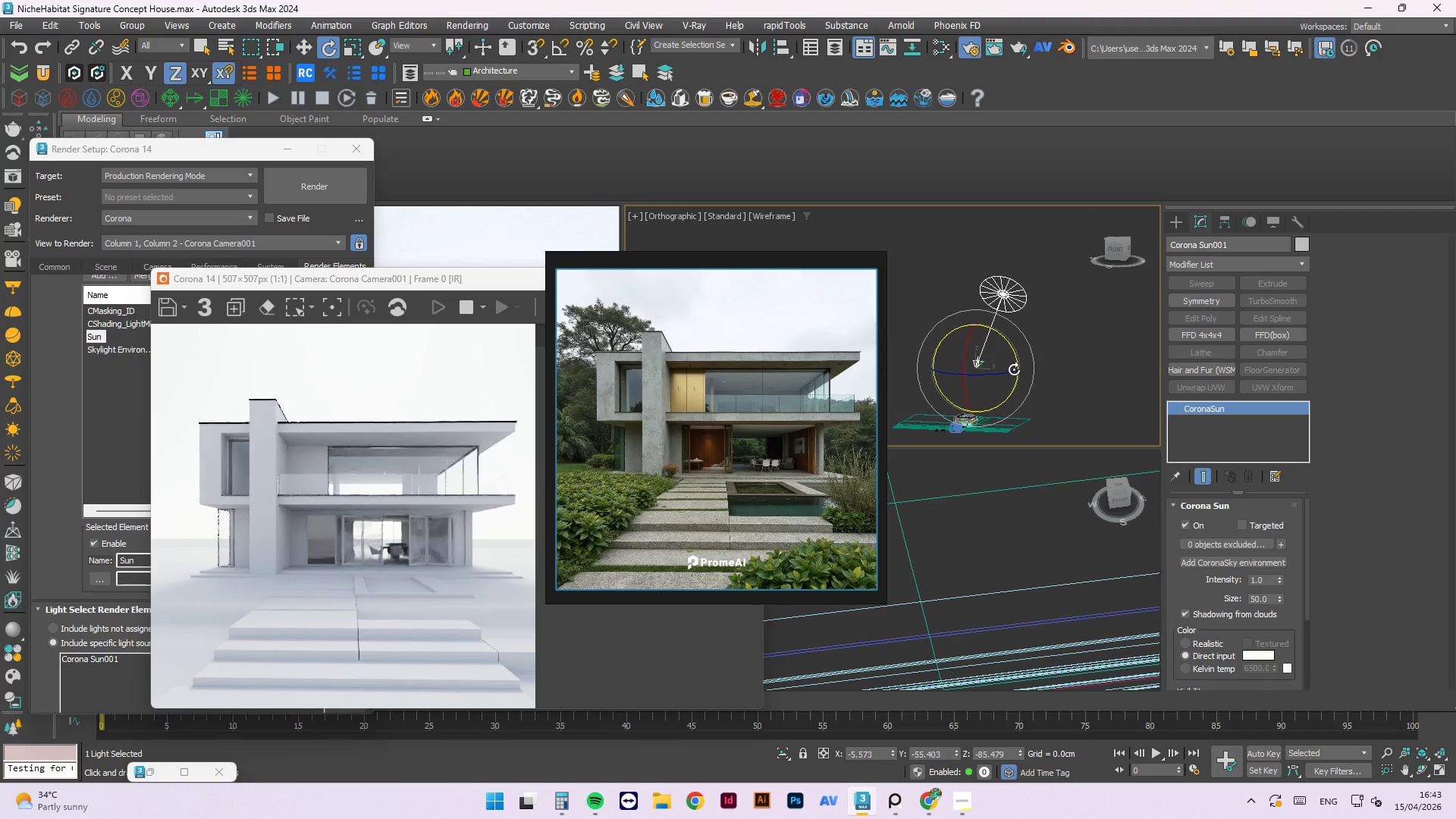 
wait(5.94)
 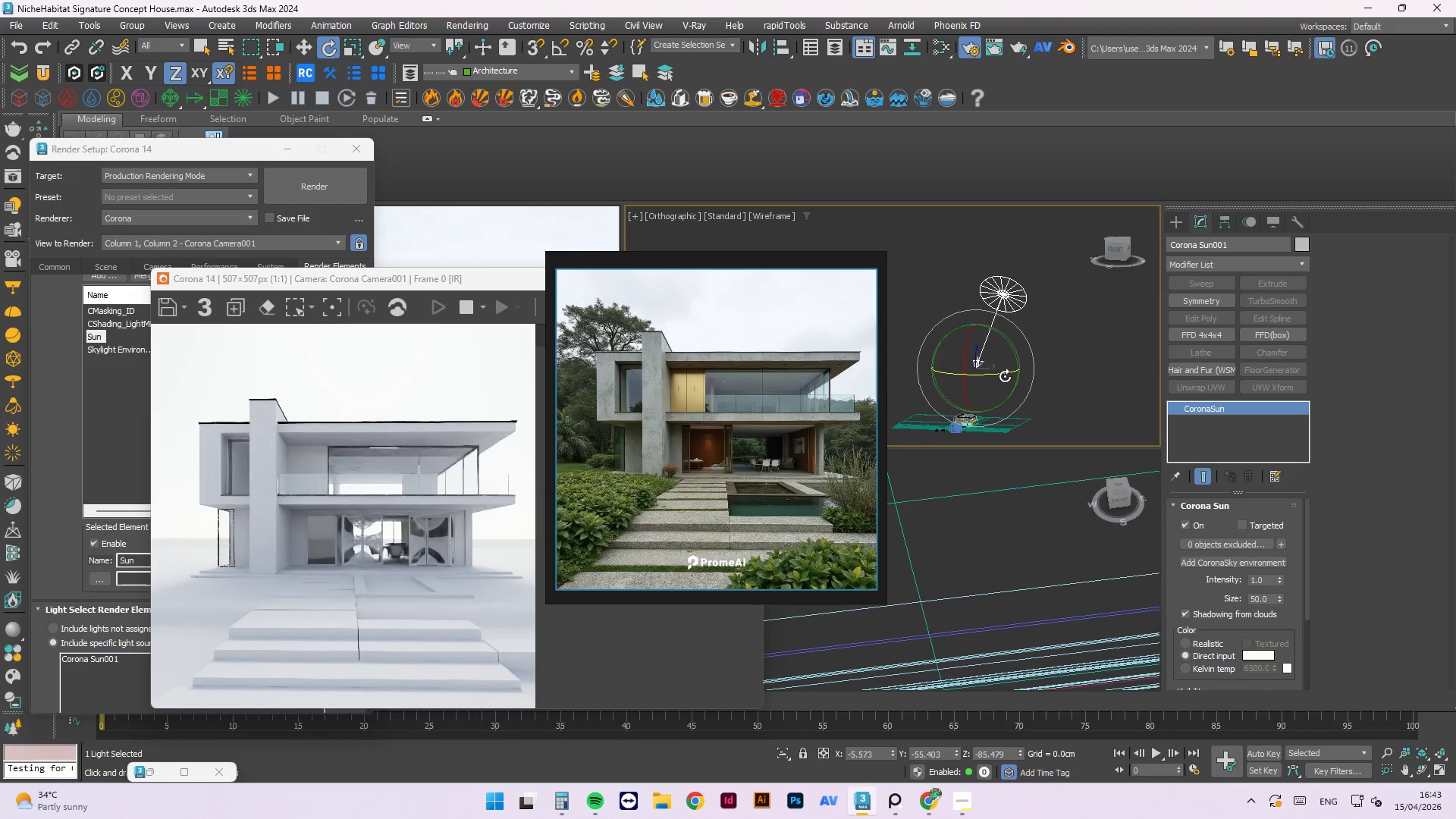 
left_click_drag(start_coordinate=[965, 353], to_coordinate=[915, 378])